 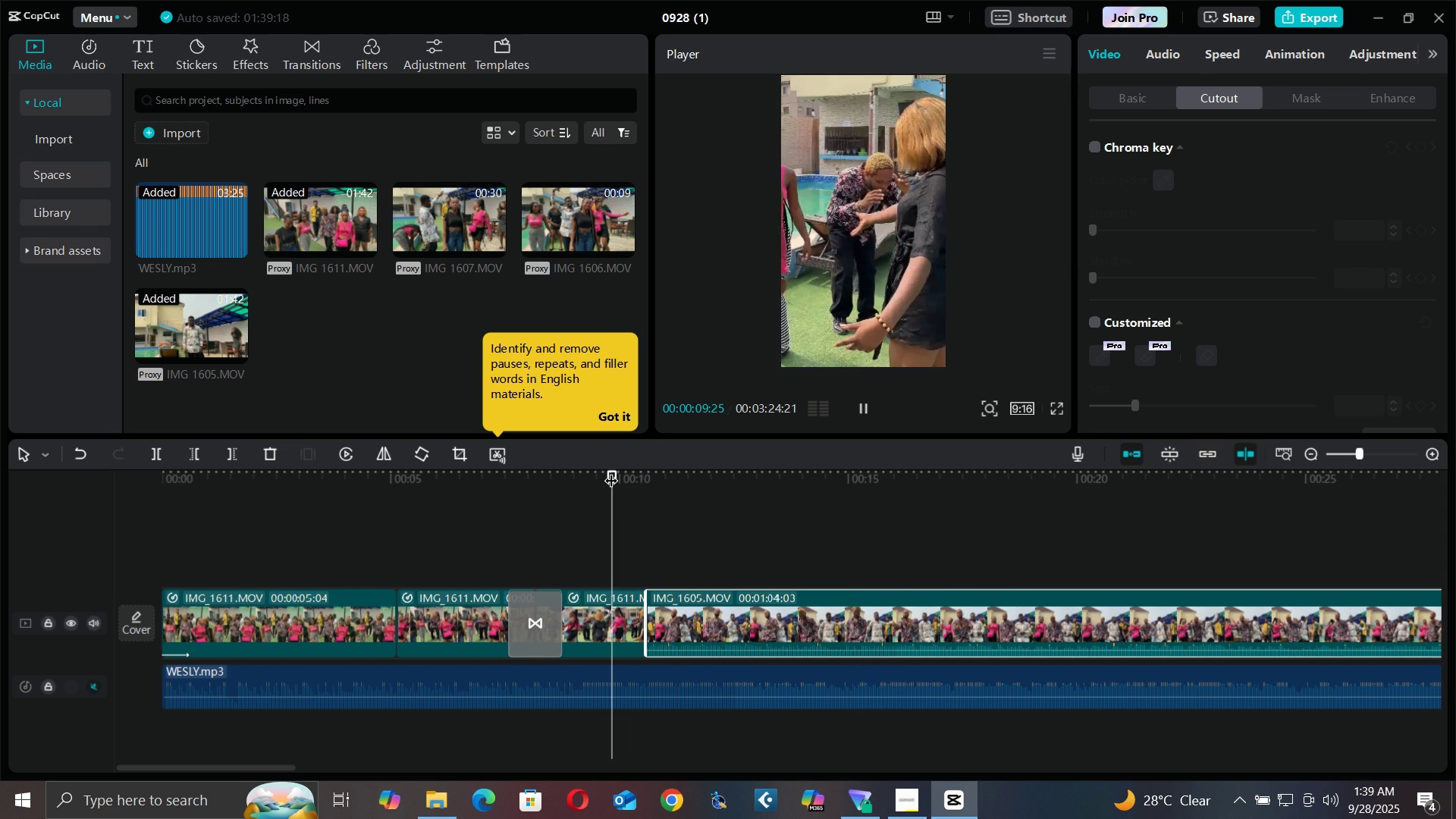 
key(Space)
 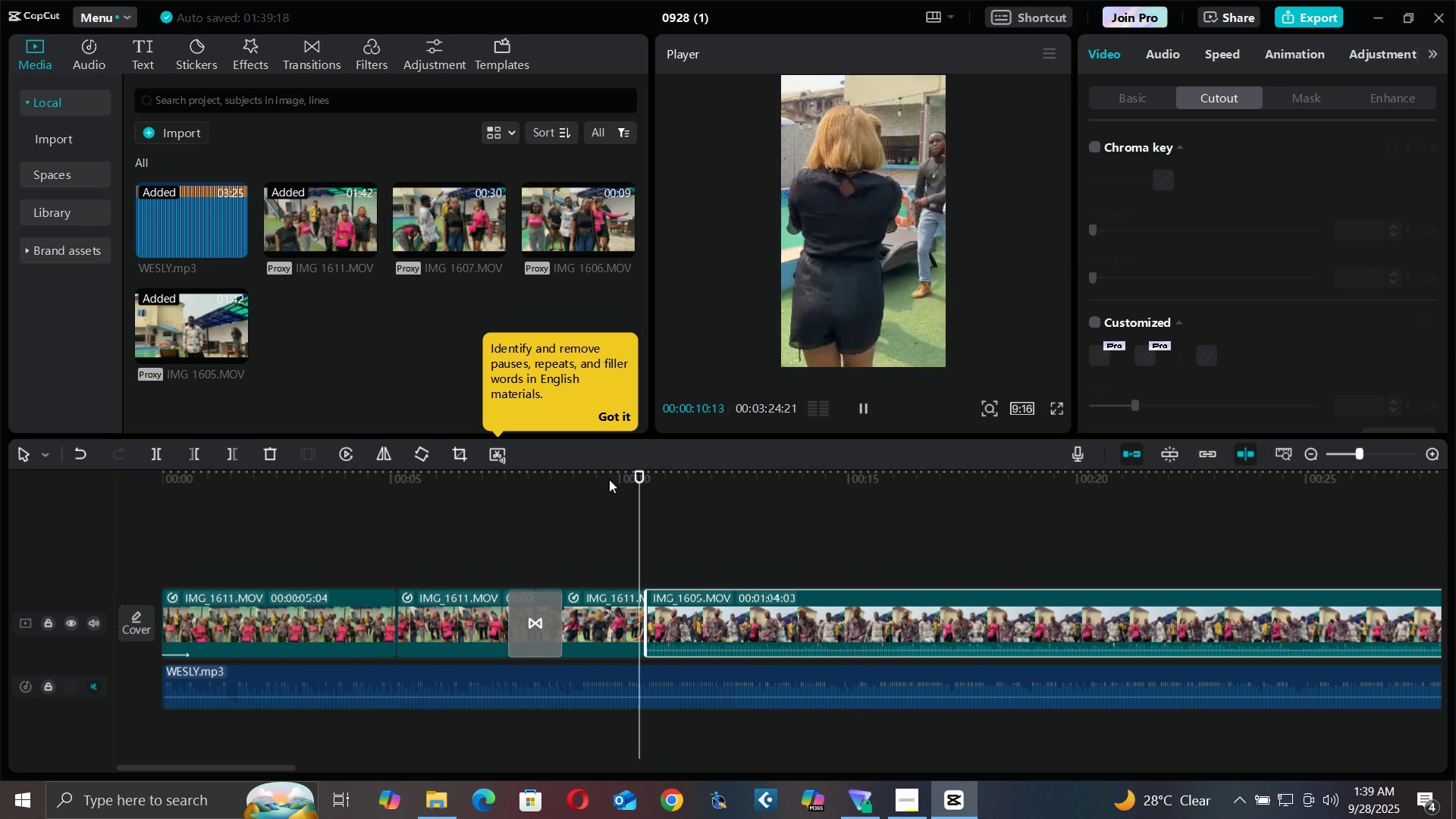 
key(Space)
 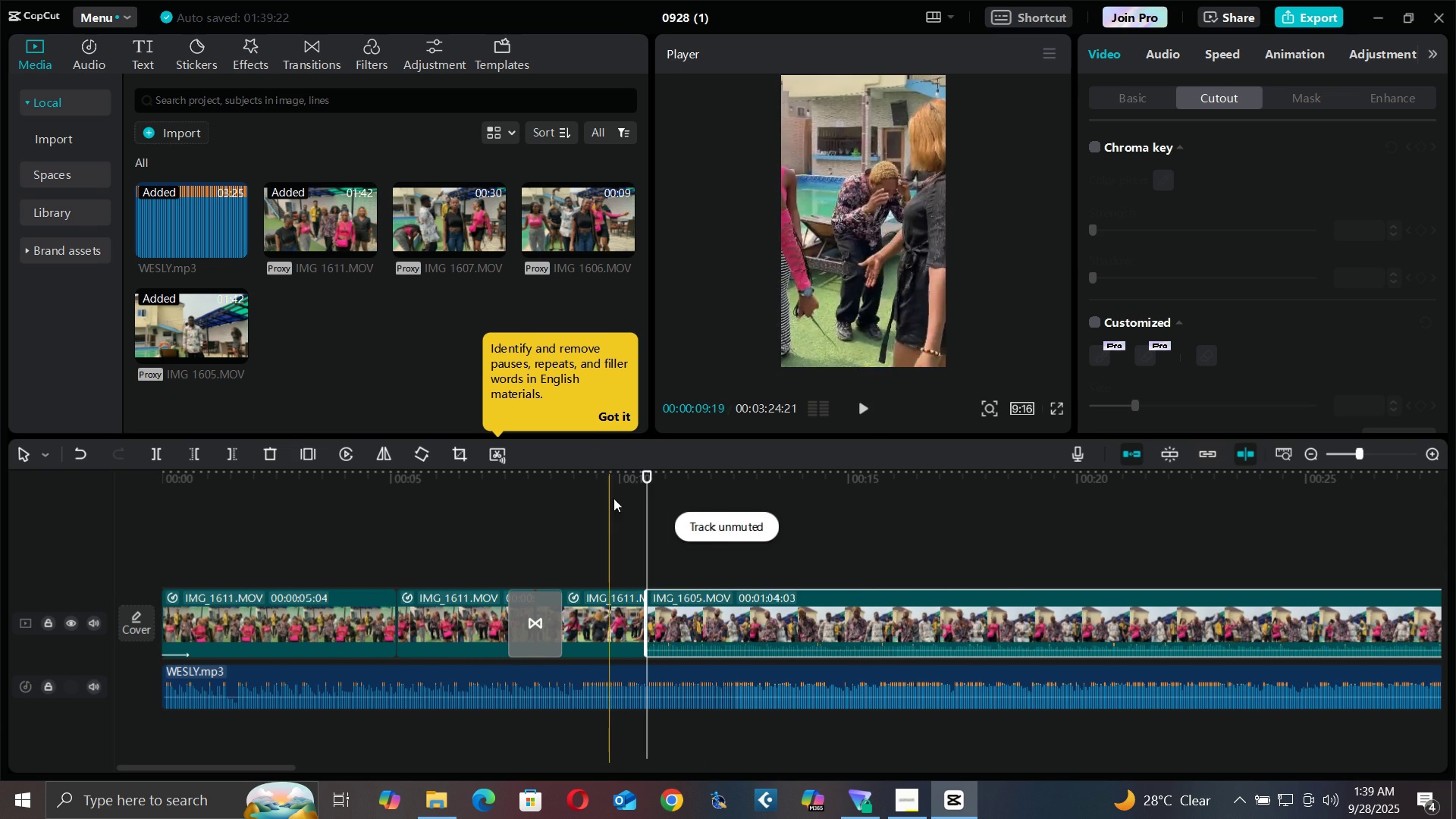 
left_click([714, 614])
 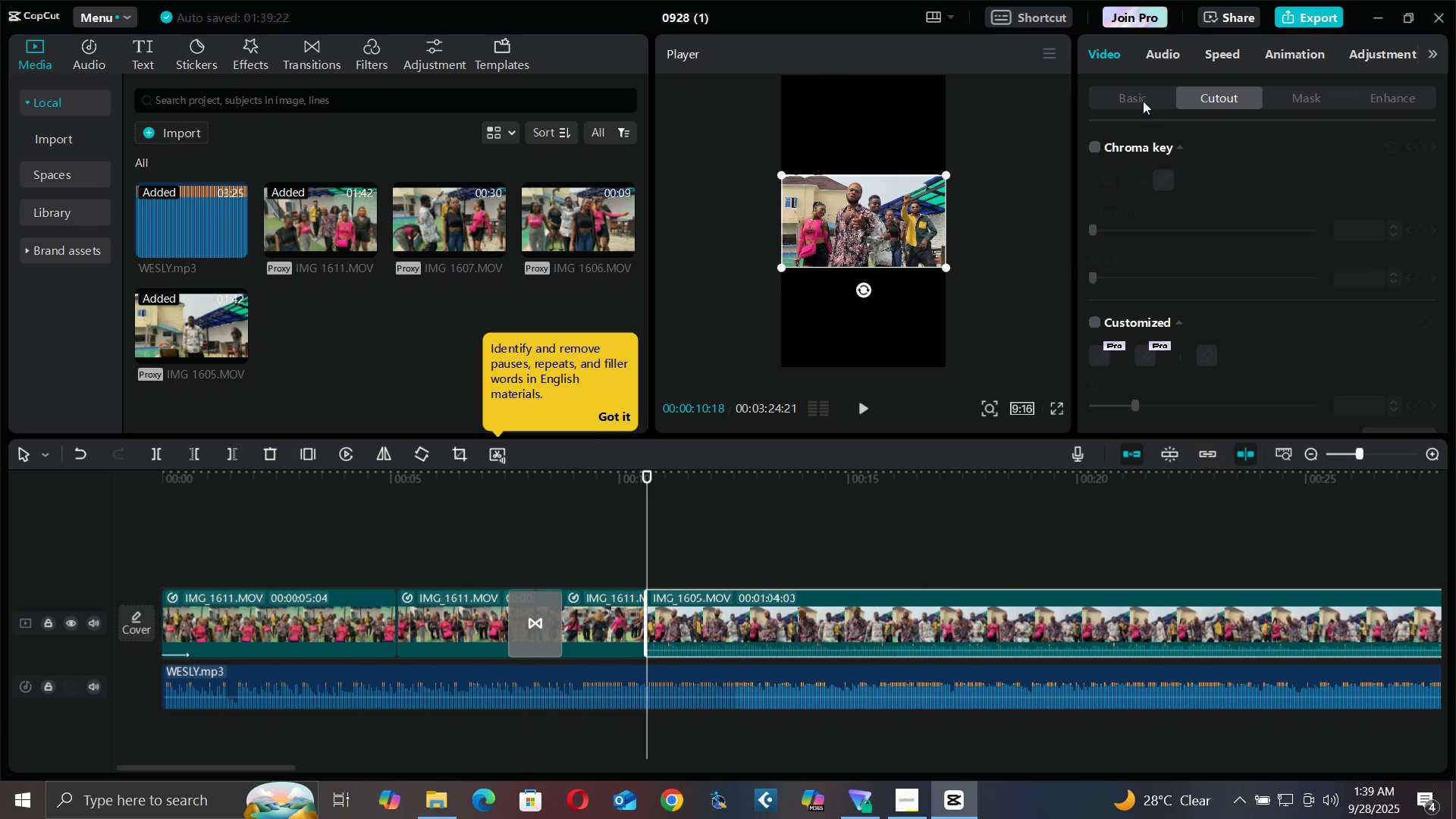 
double_click([1143, 102])
 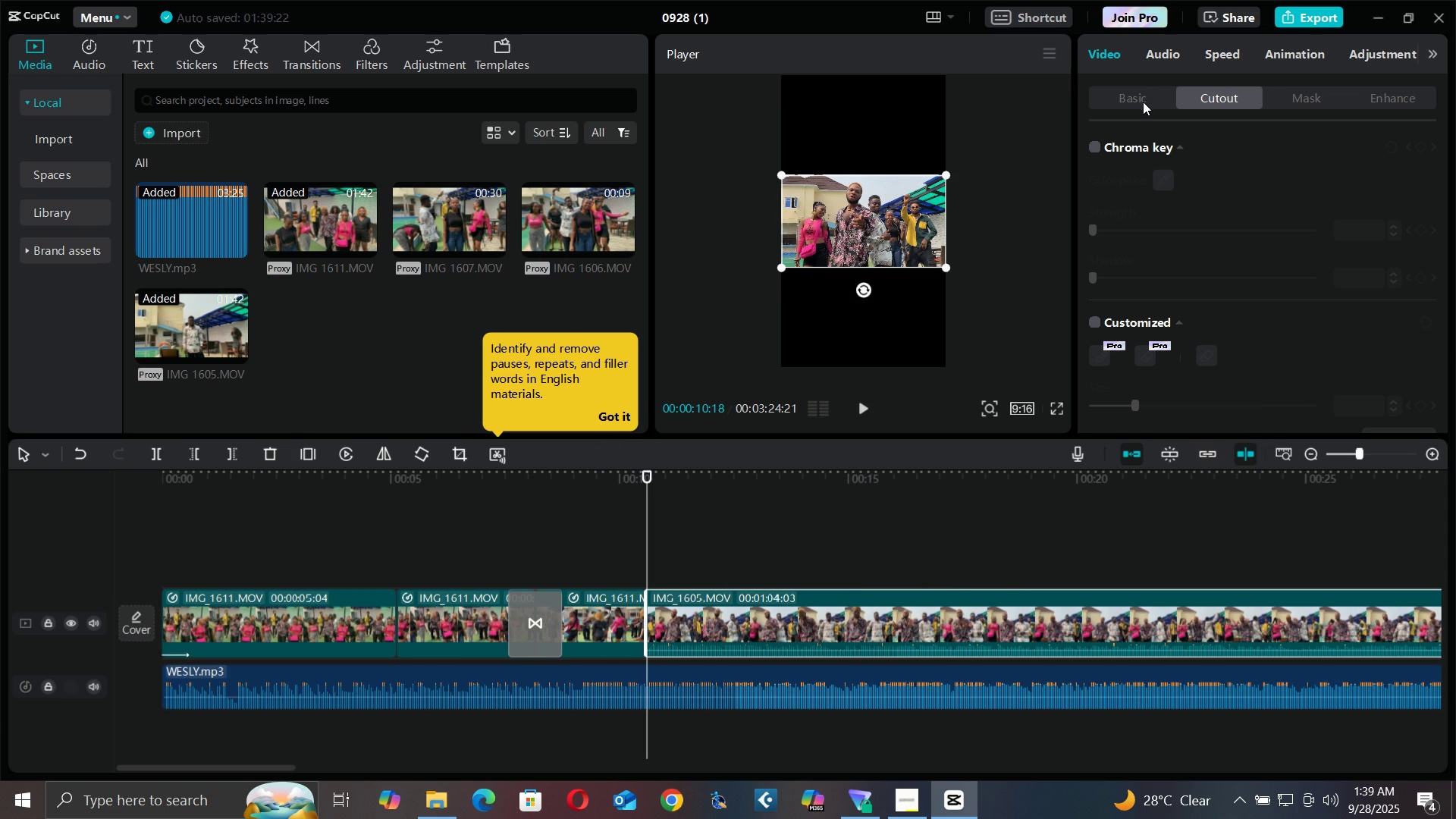 
triple_click([1143, 102])
 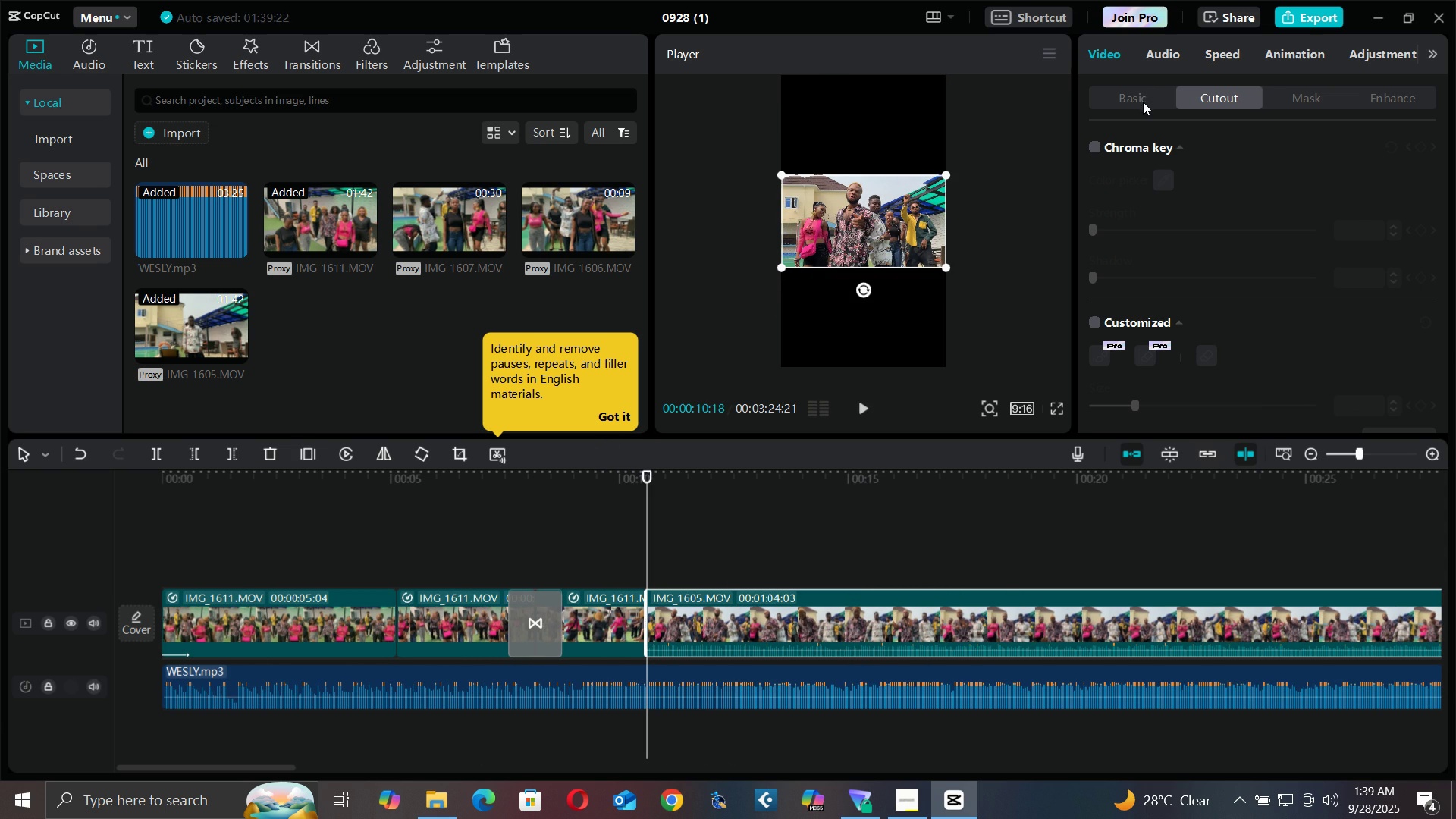 
triple_click([1143, 102])
 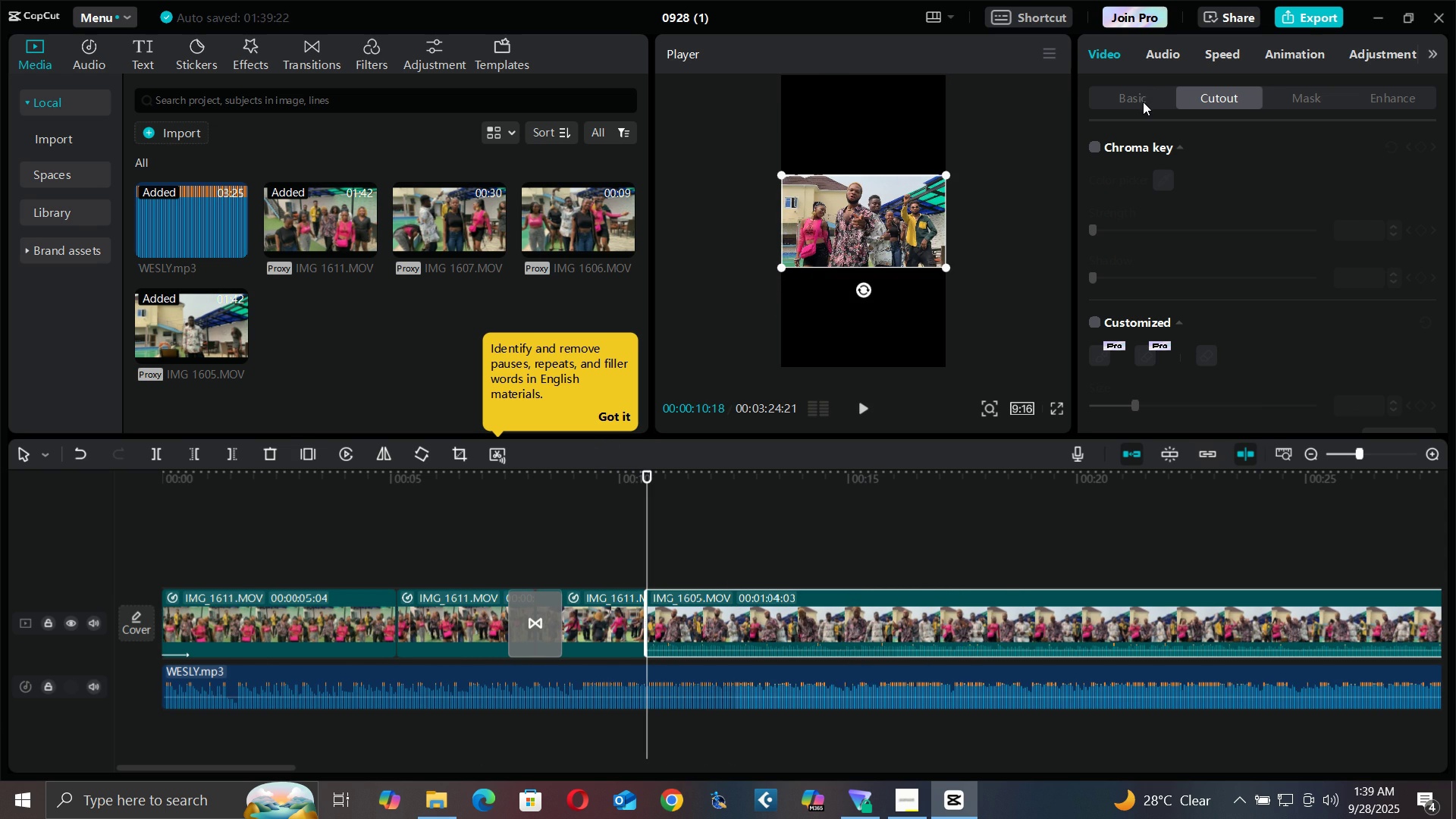 
triple_click([1143, 102])
 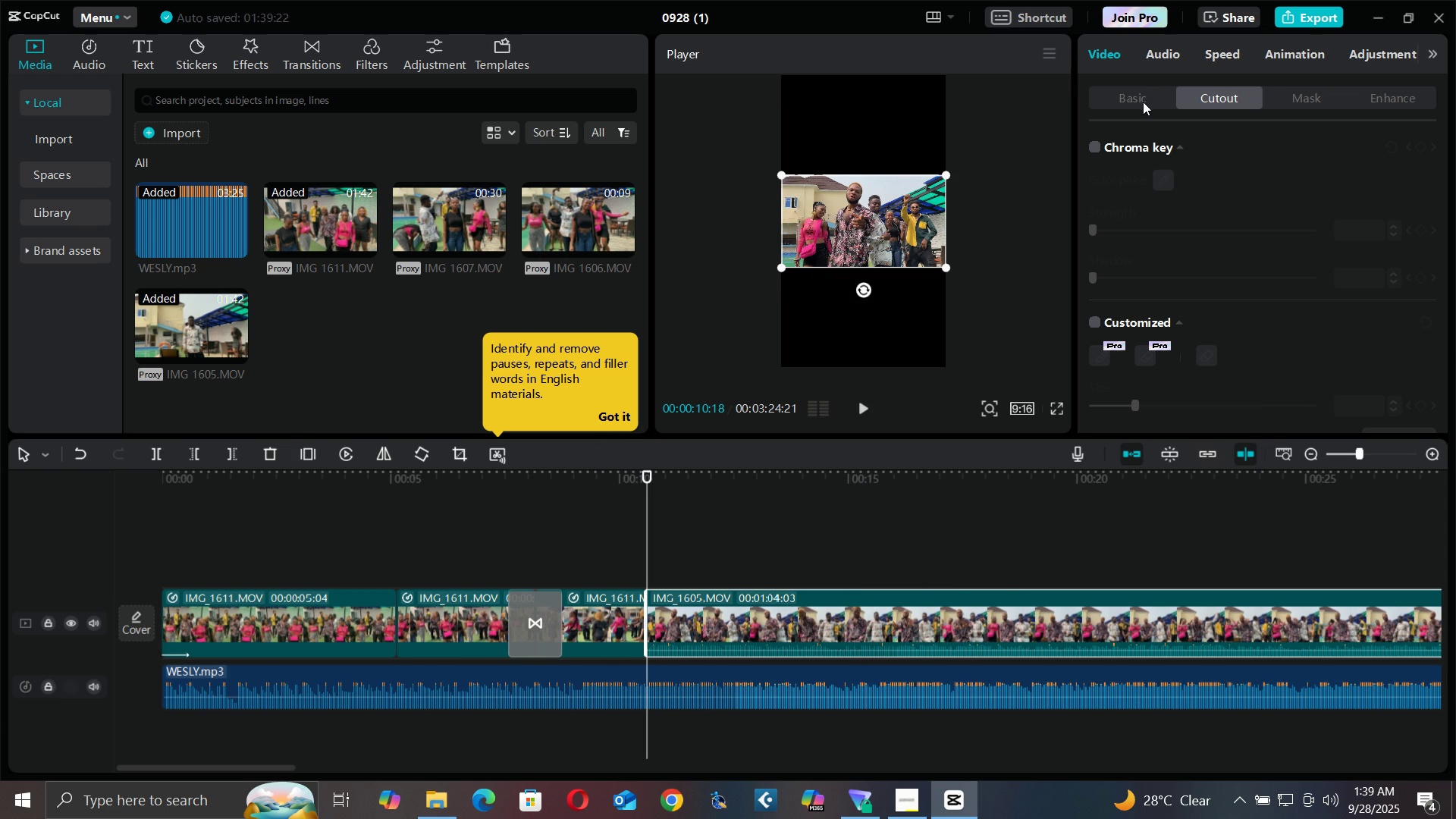 
triple_click([1143, 102])
 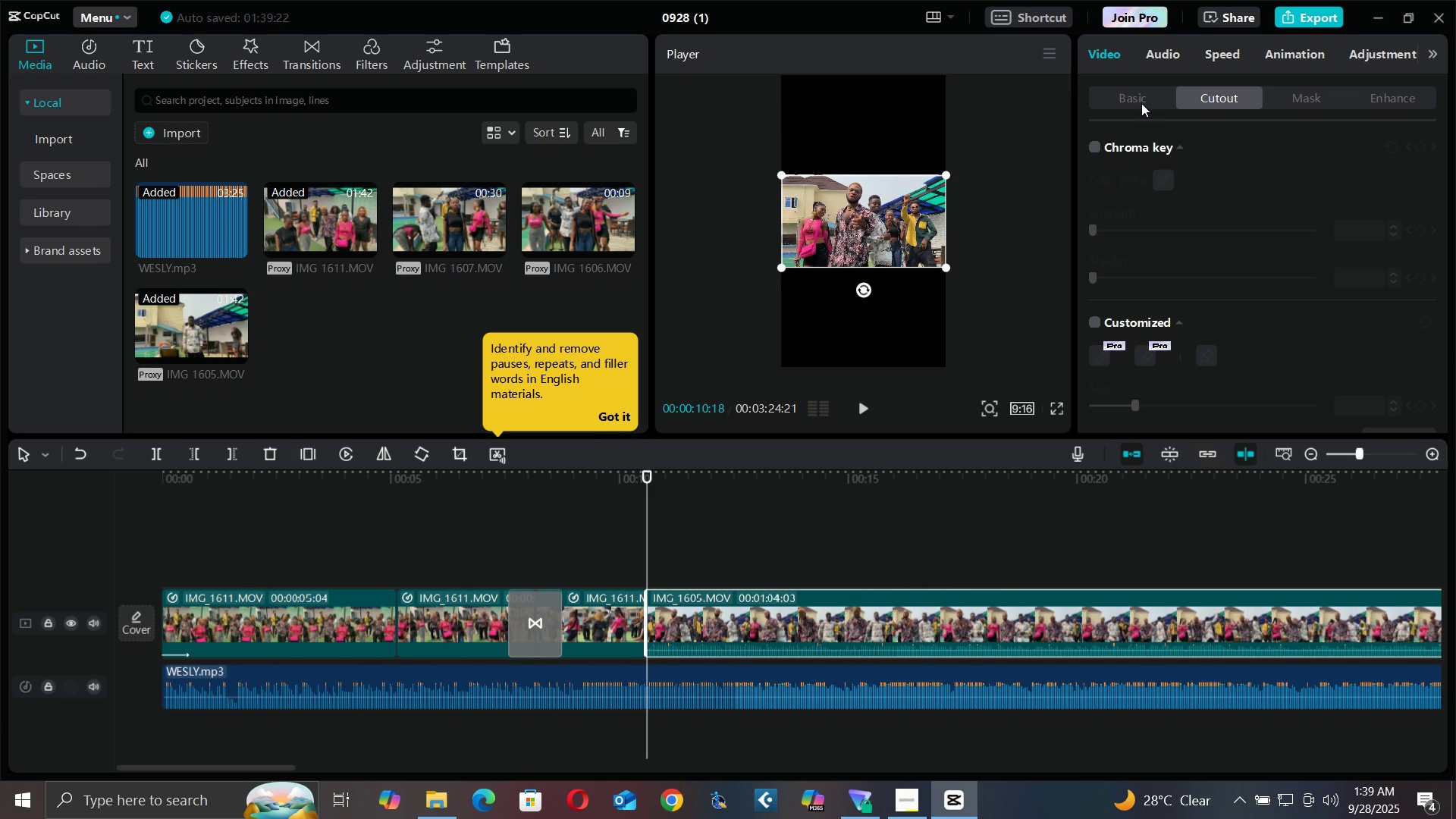 
triple_click([1143, 102])
 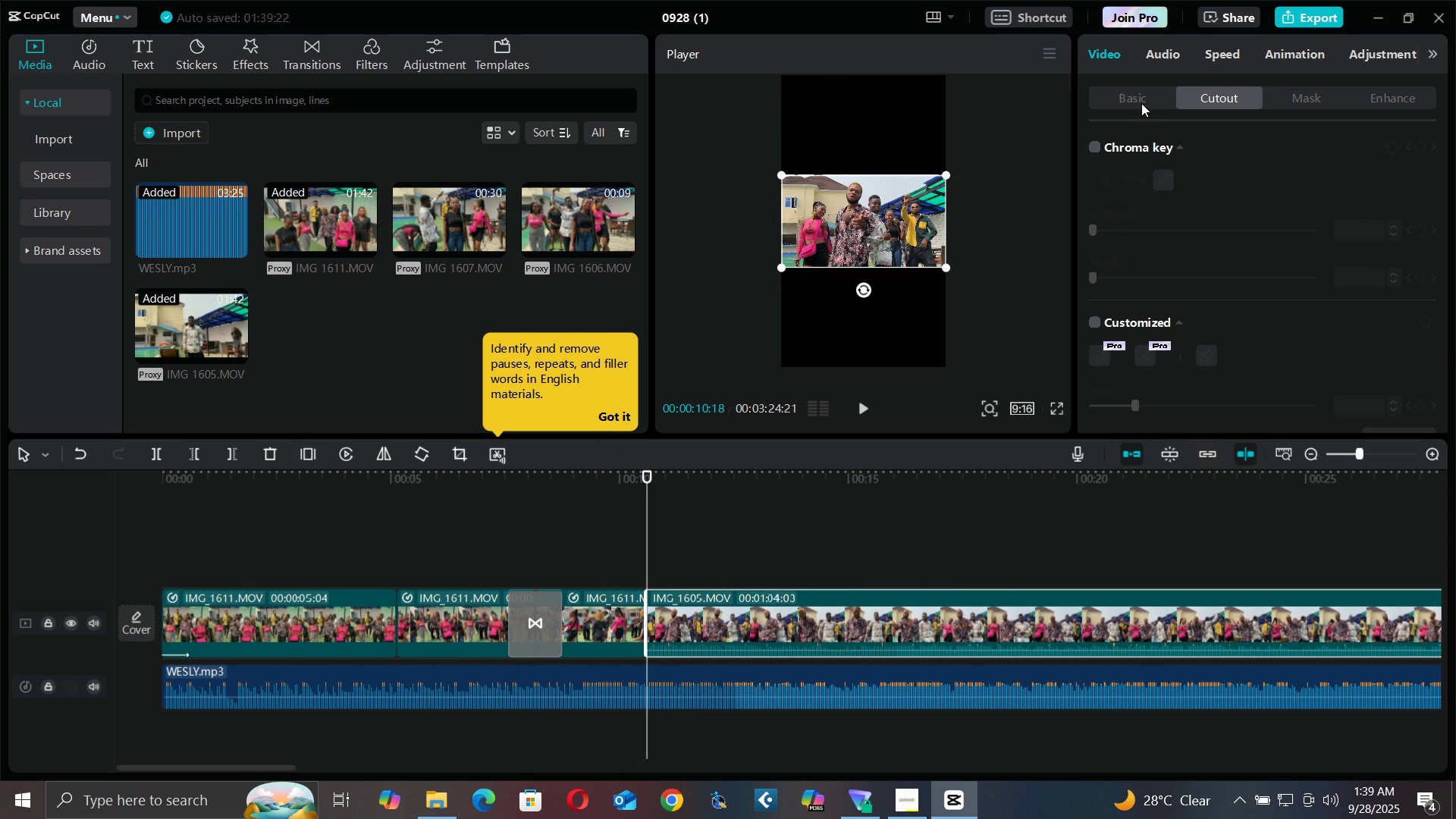 
triple_click([1143, 102])